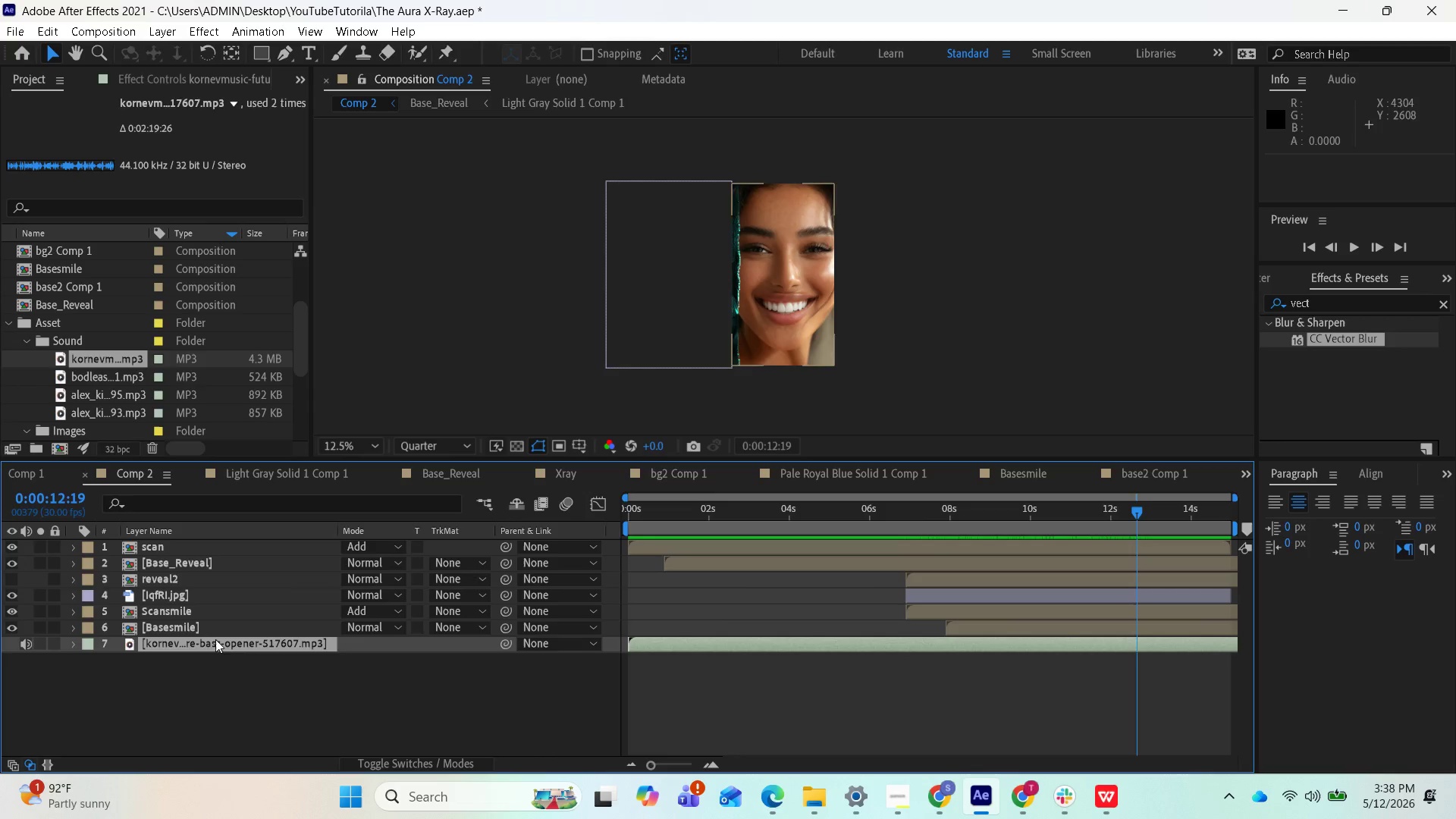 
wait(6.77)
 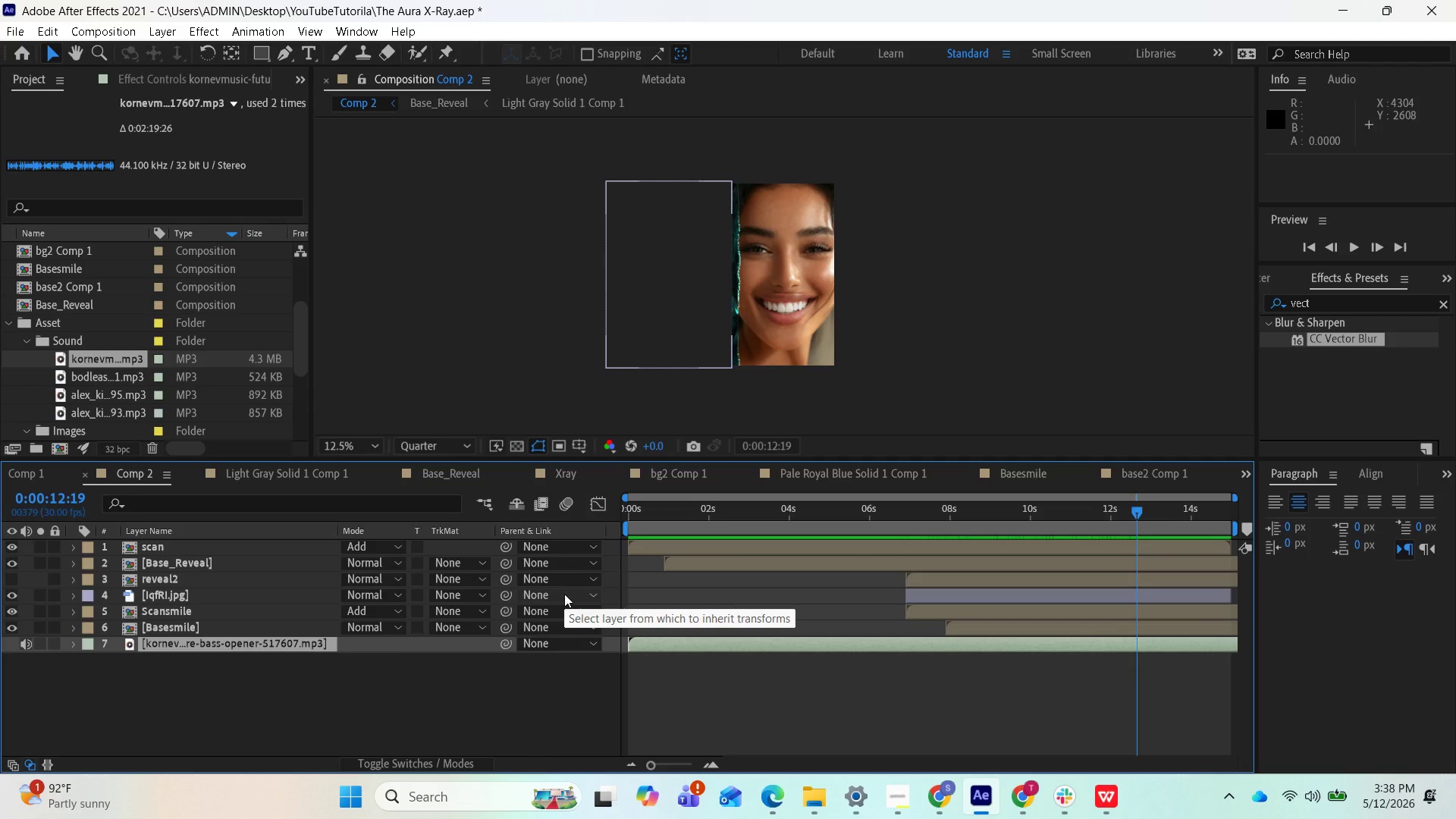 
mouse_move([780, 799])
 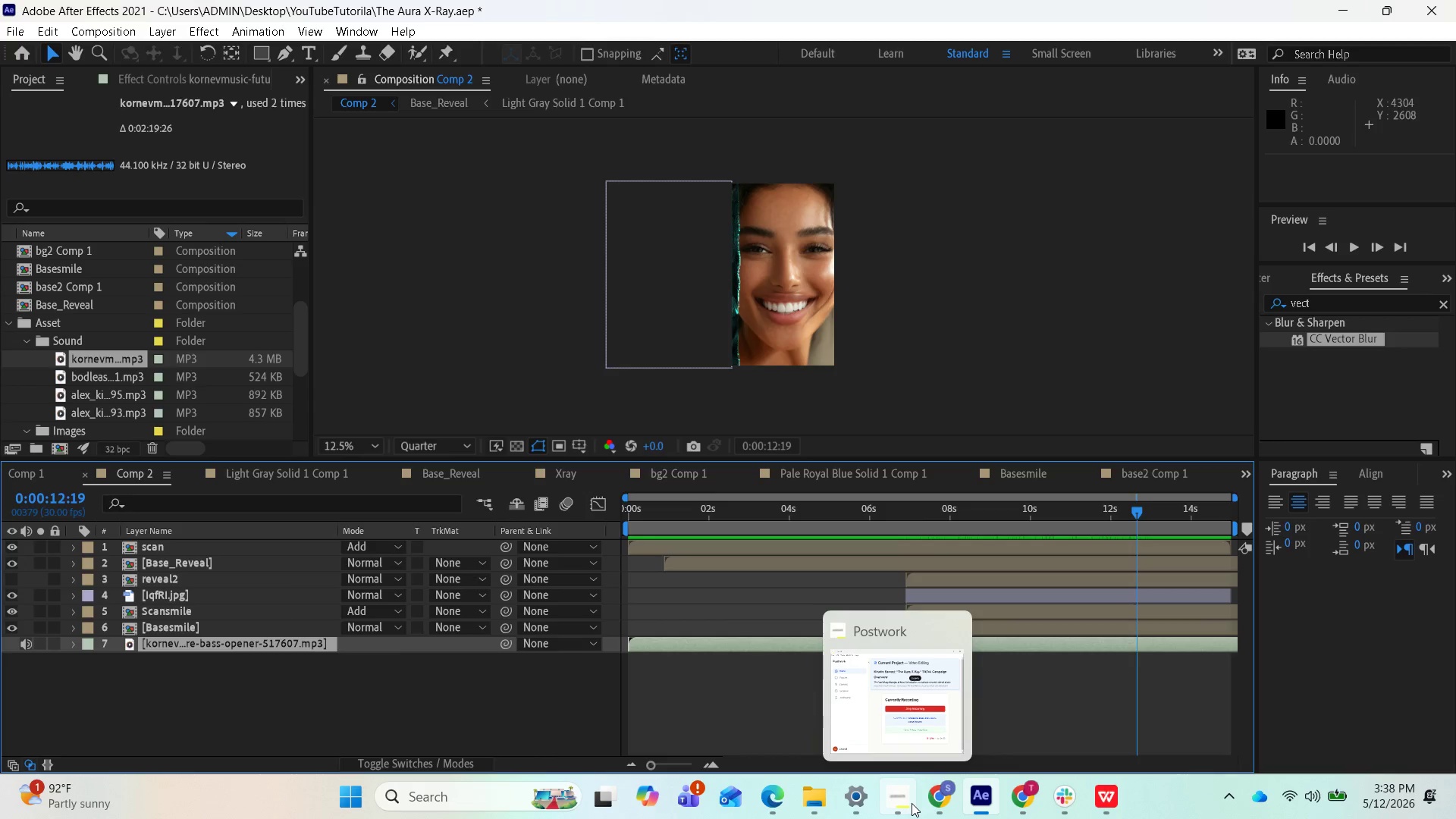 
left_click([912, 803])